 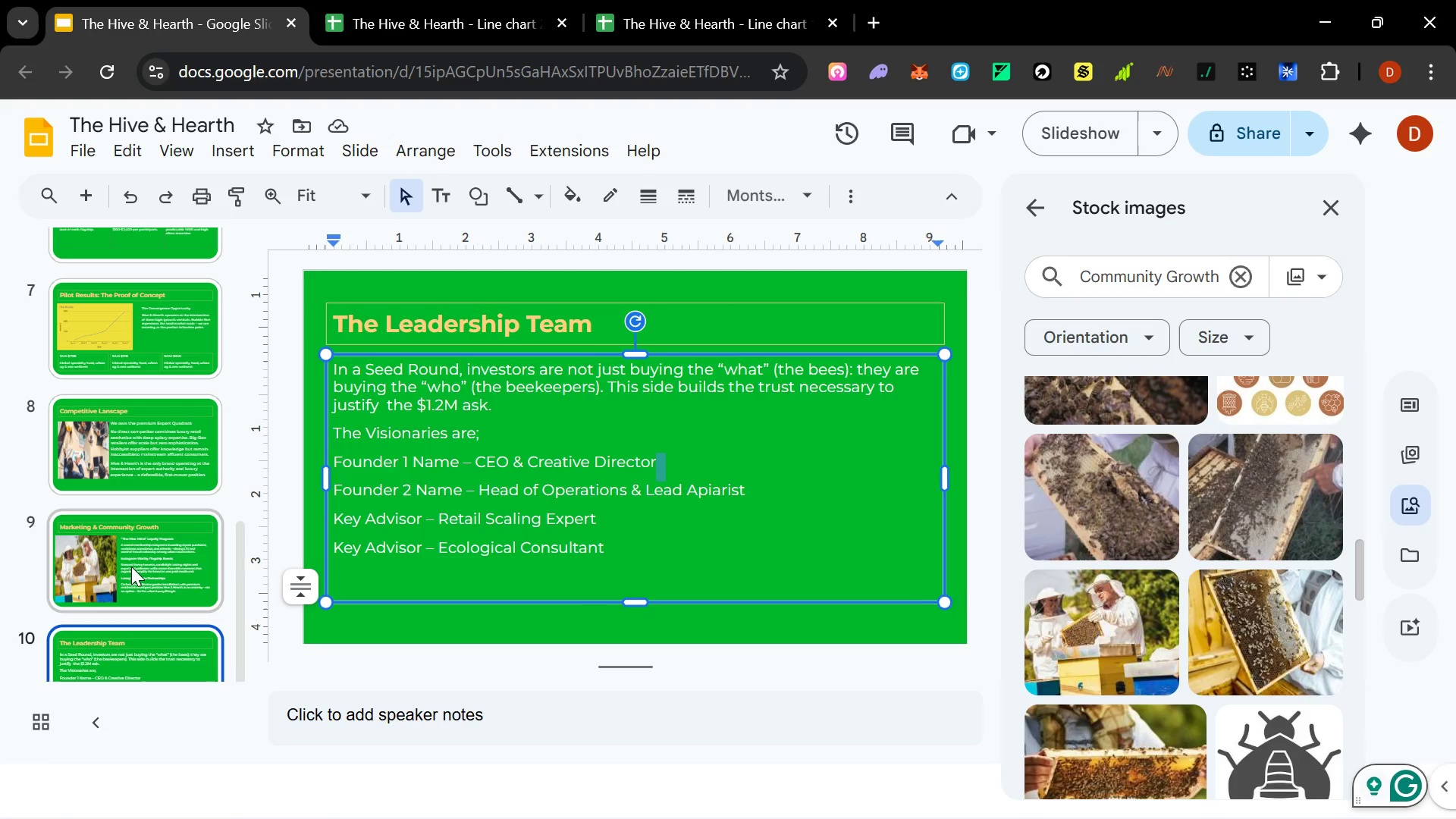 
left_click([167, 645])
 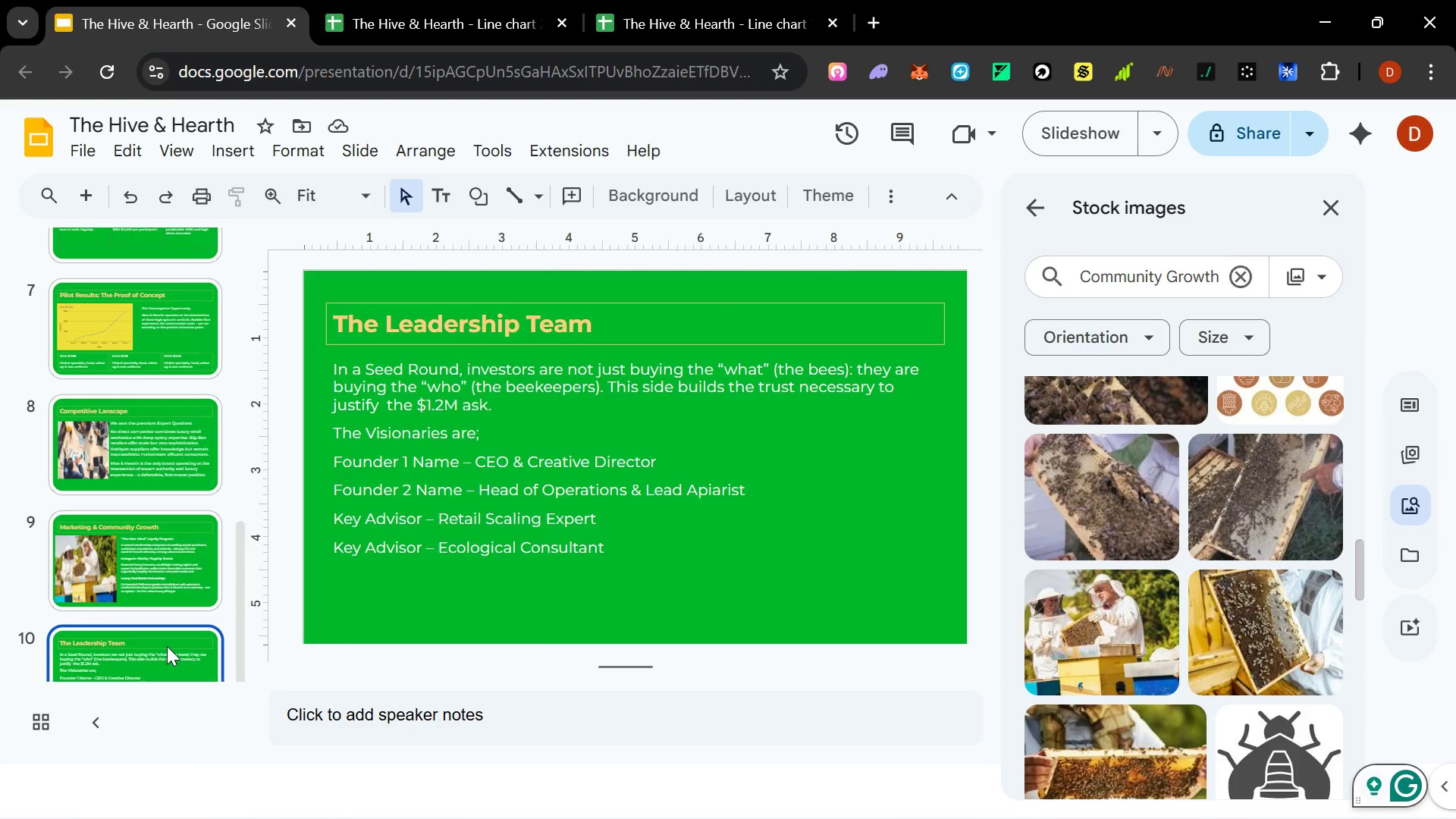 
right_click([167, 646])
 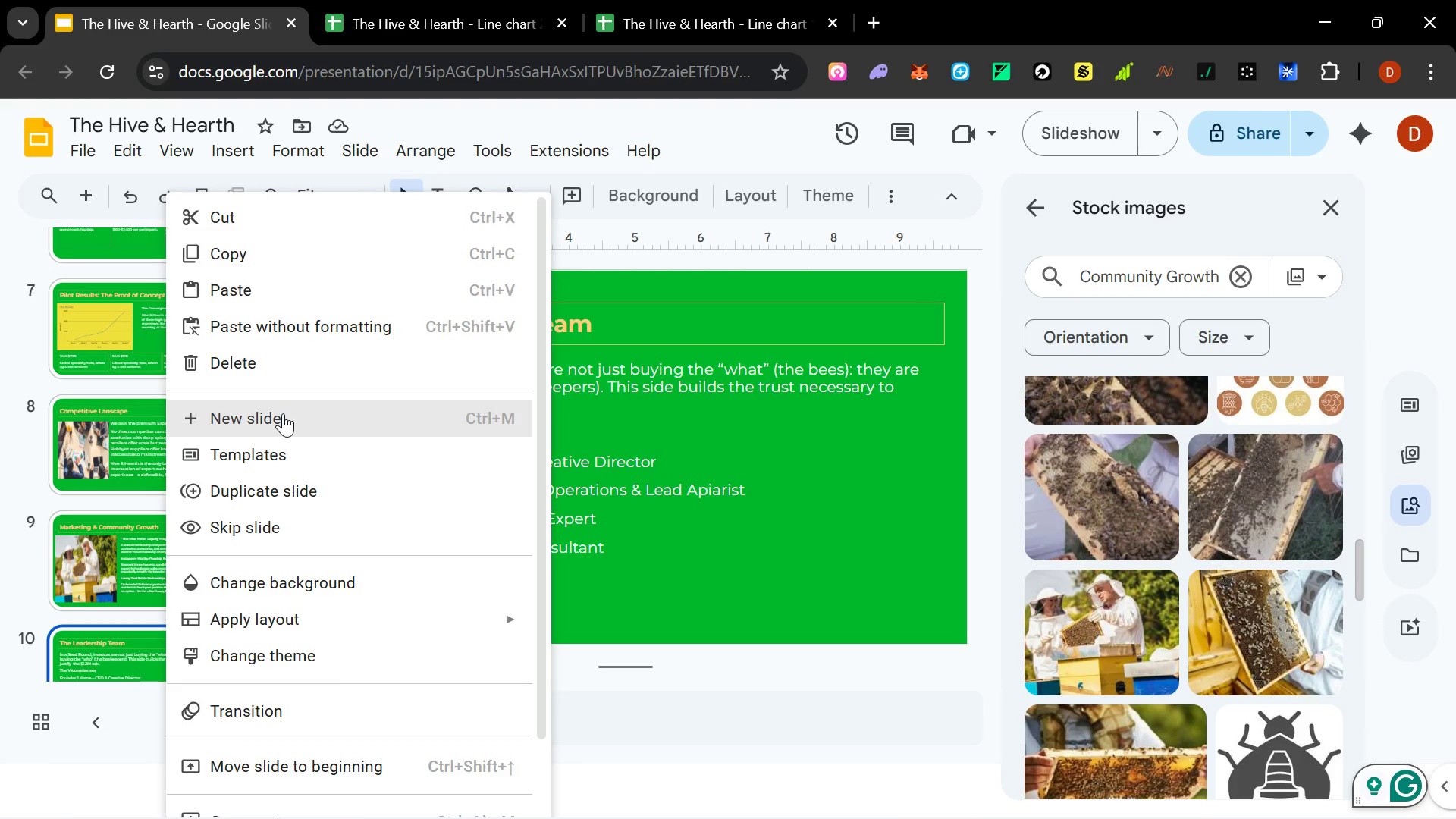 
left_click([283, 414])
 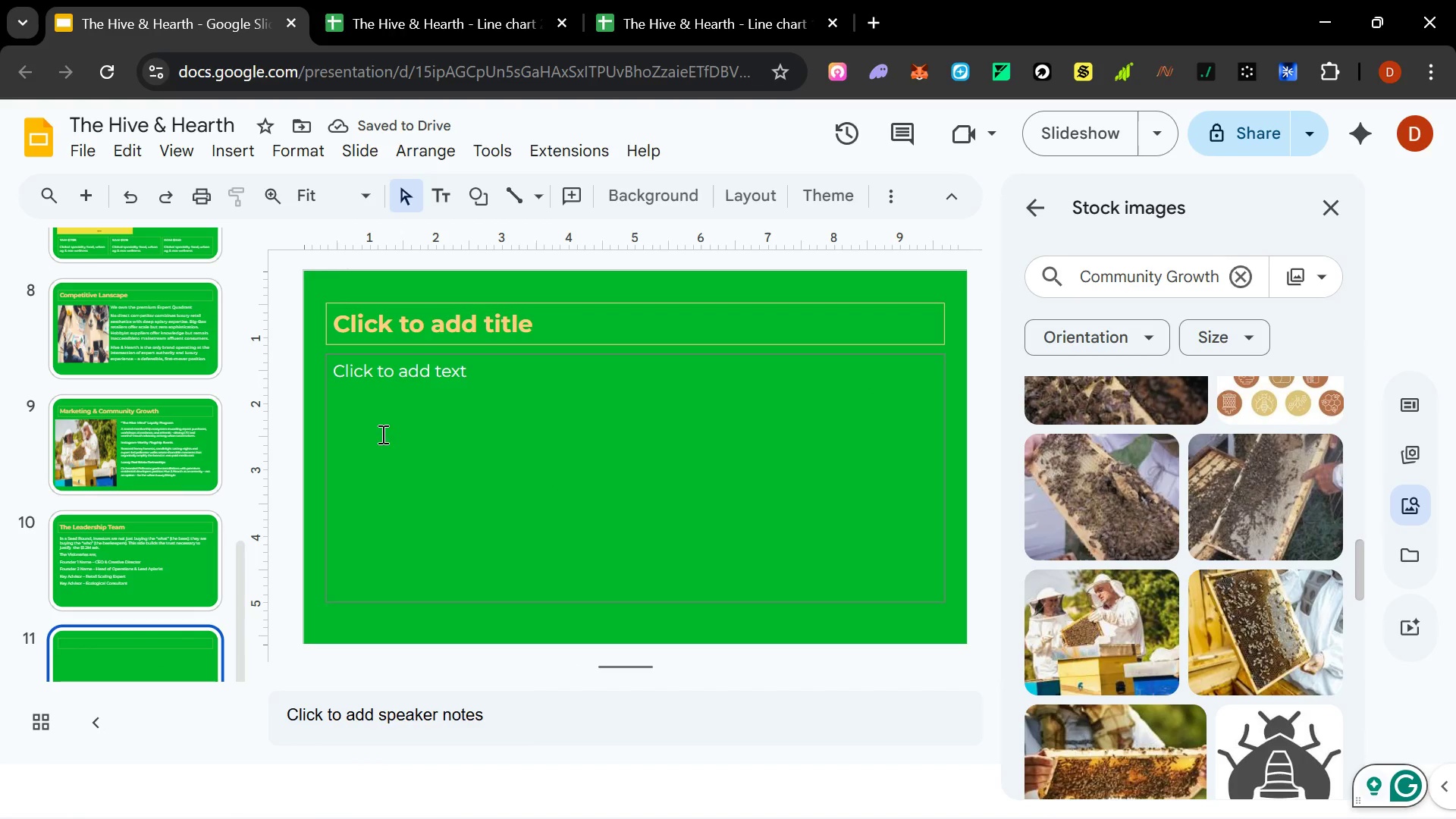 
wait(8.3)
 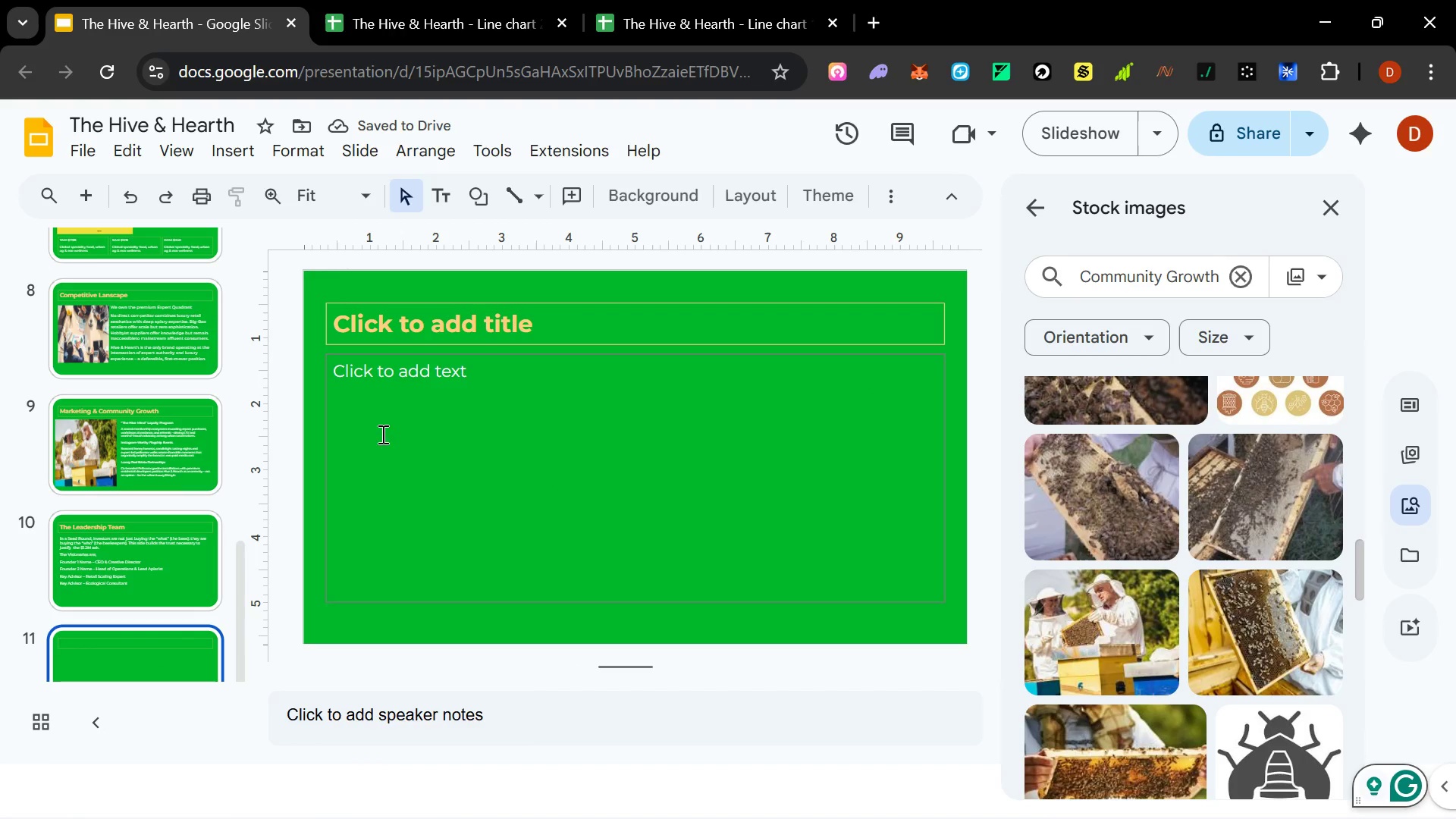 
left_click([120, 550])
 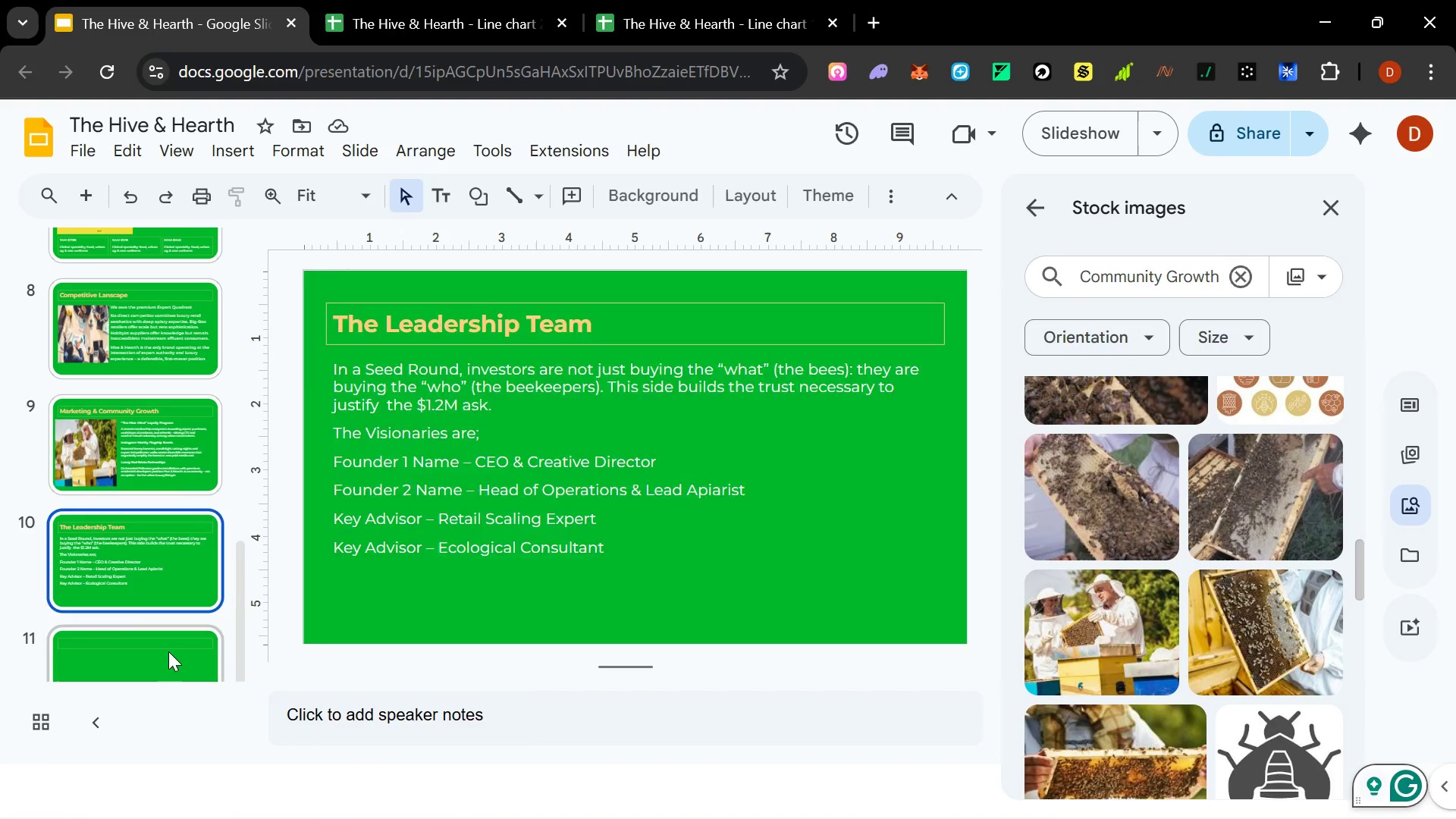 
right_click([164, 651])
 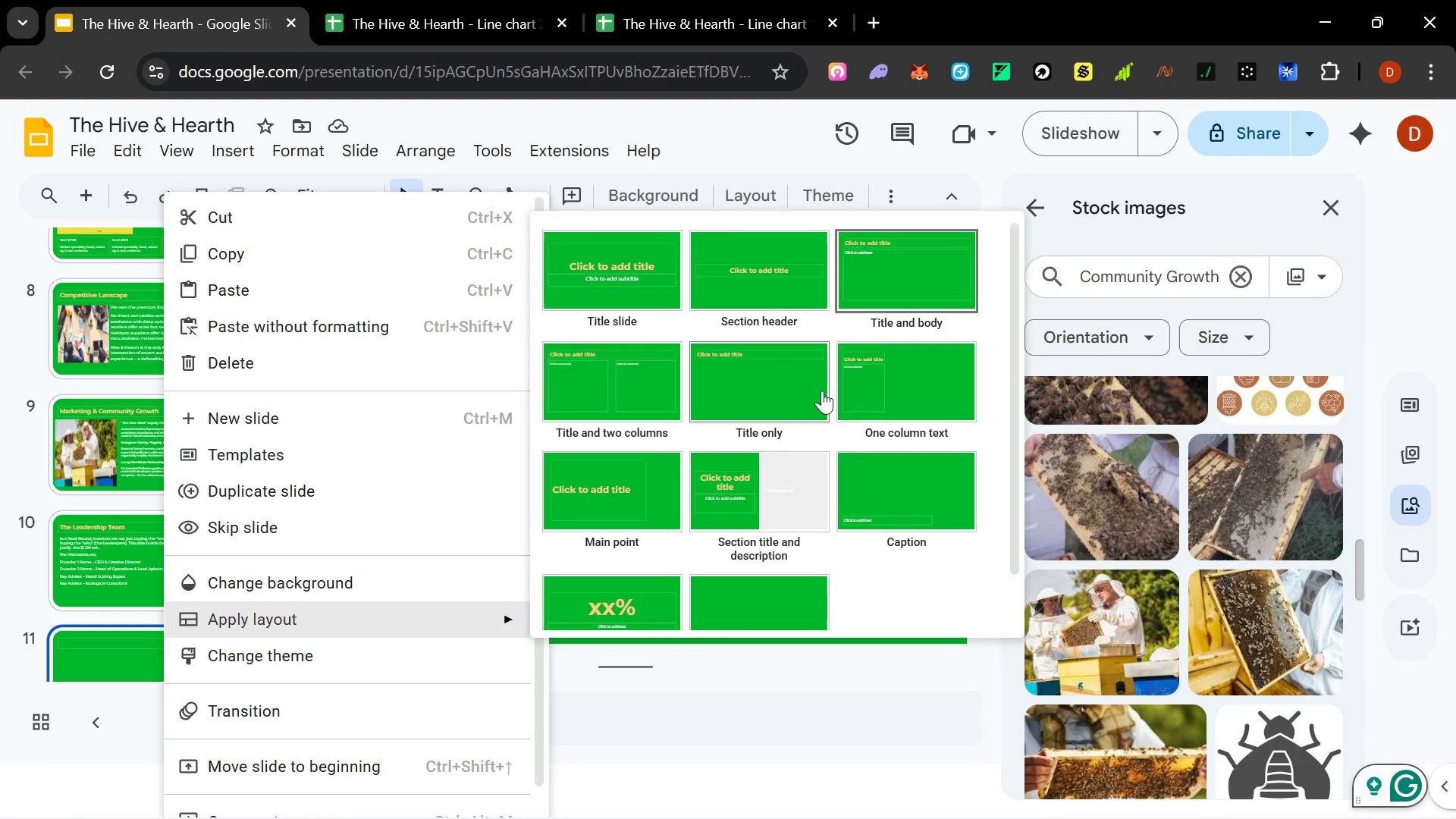 
wait(5.77)
 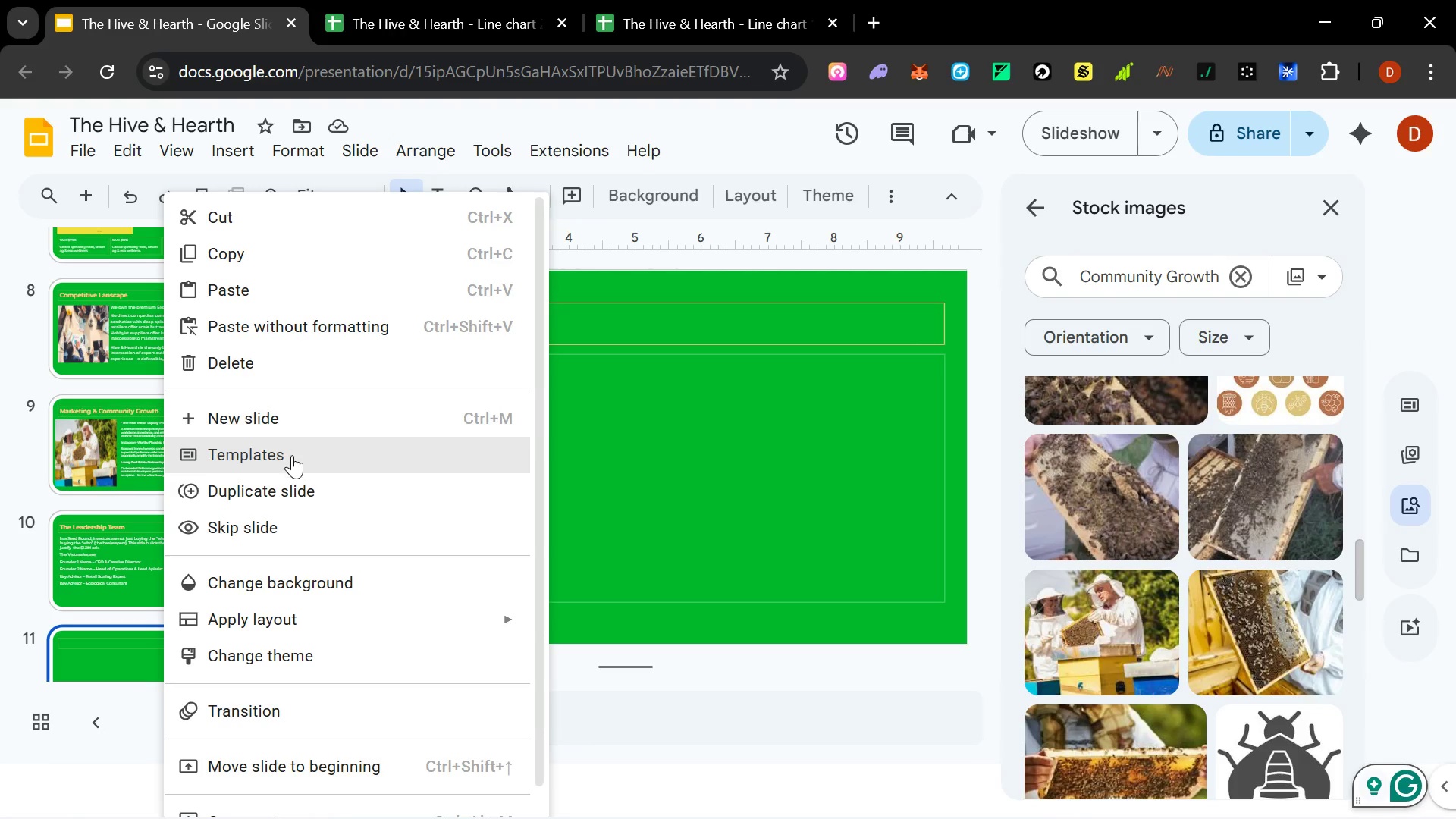 
left_click([626, 397])
 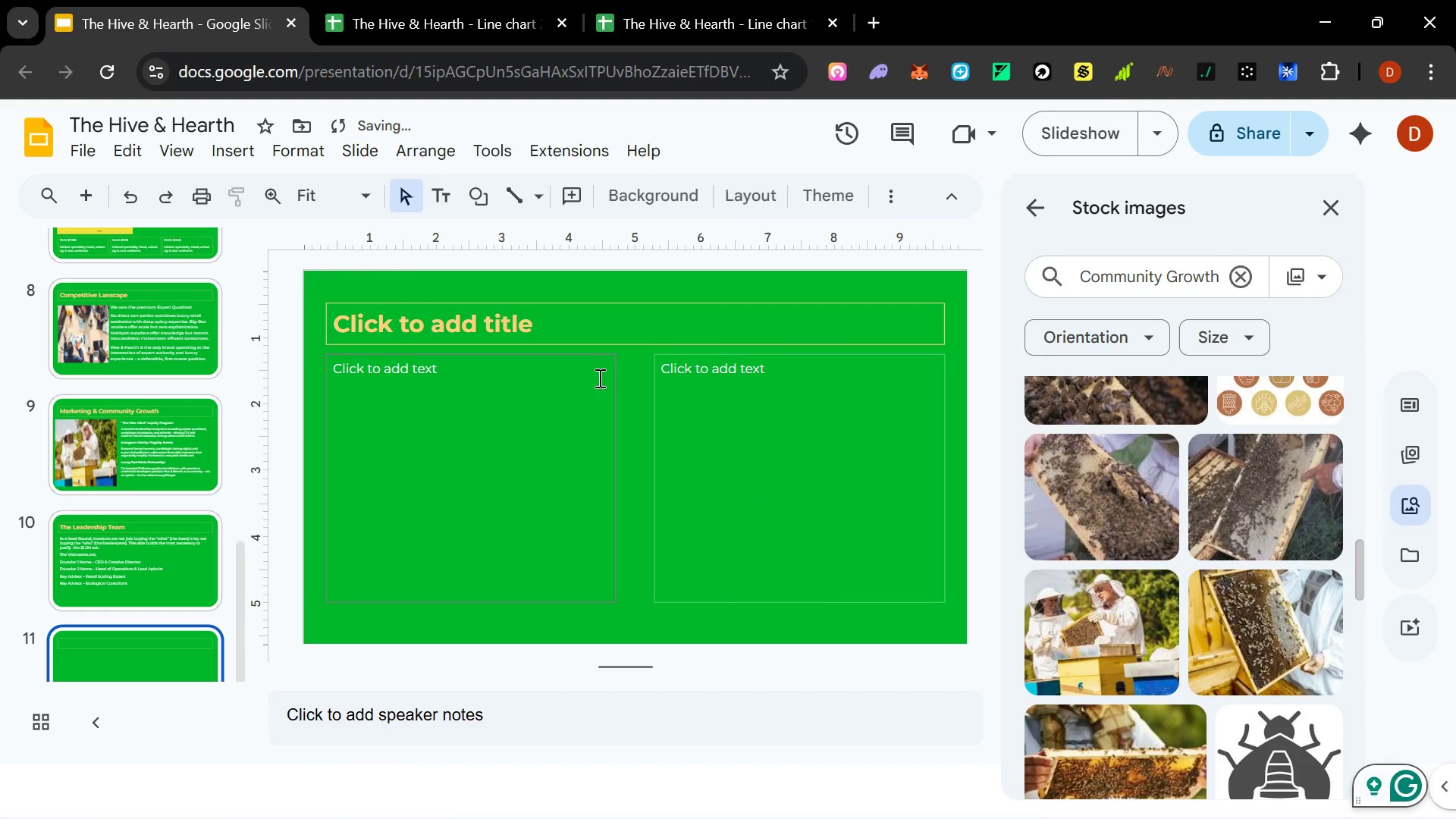 
left_click([620, 387])
 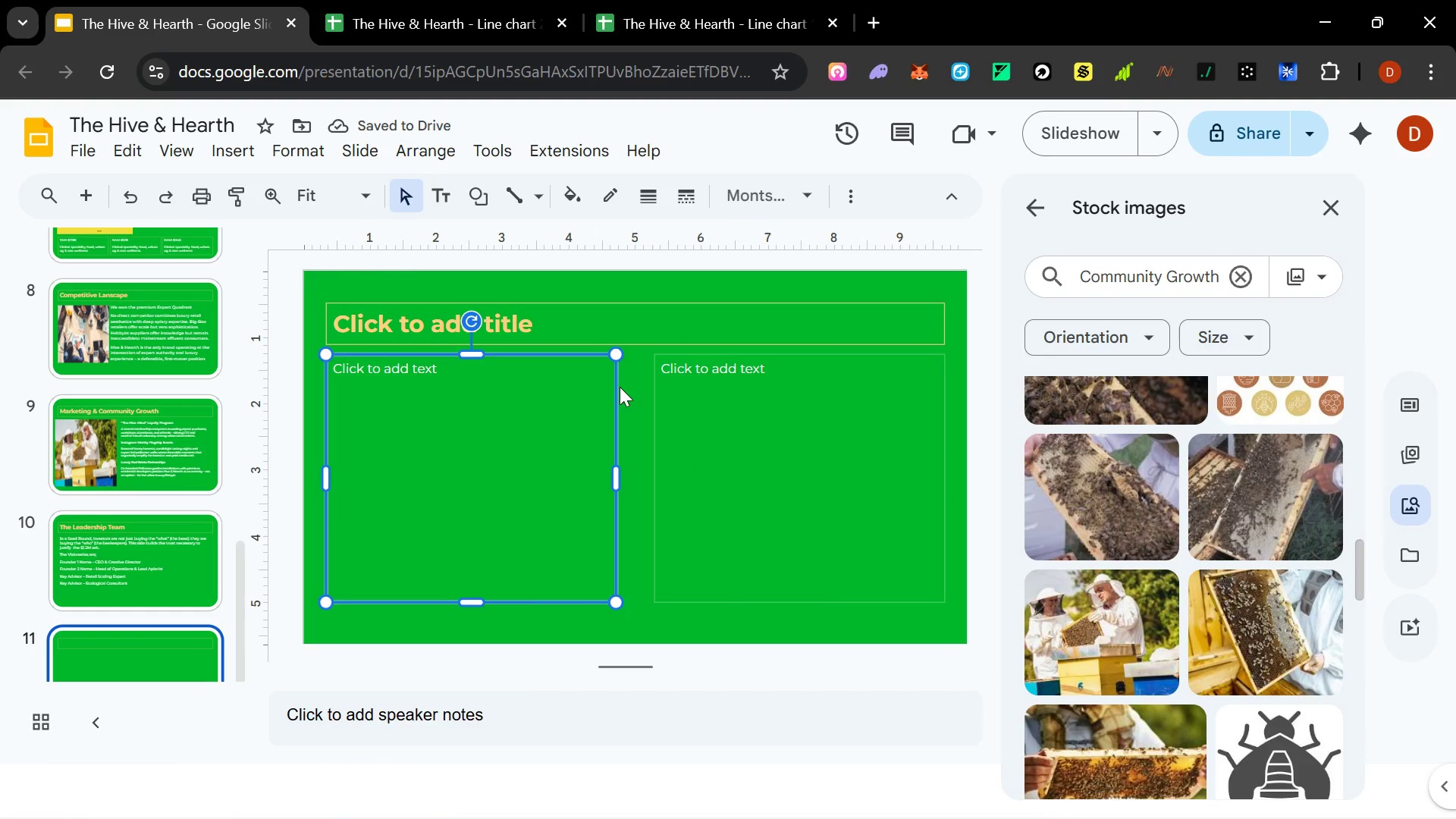 
key(Delete)
 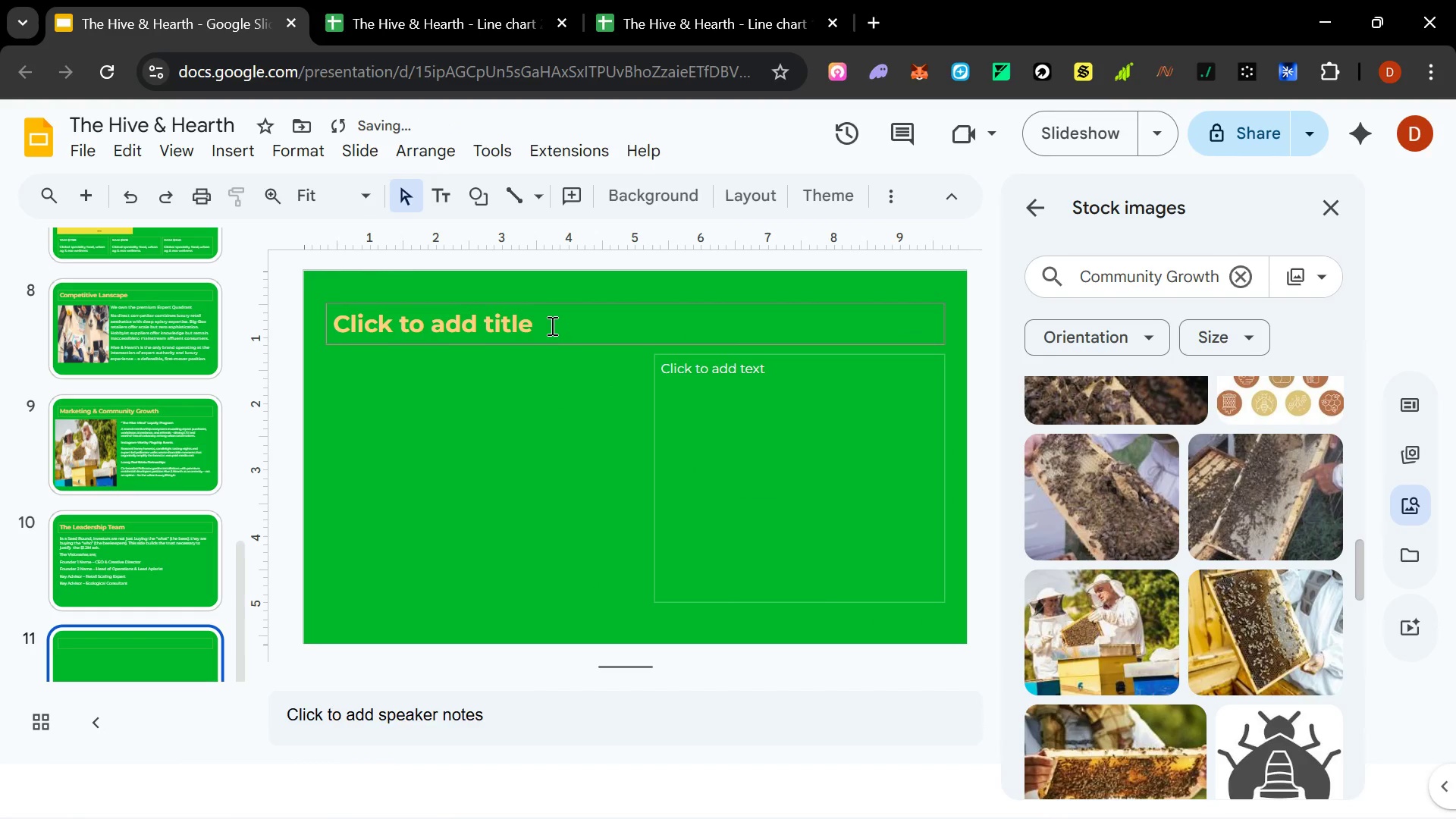 
left_click([551, 325])
 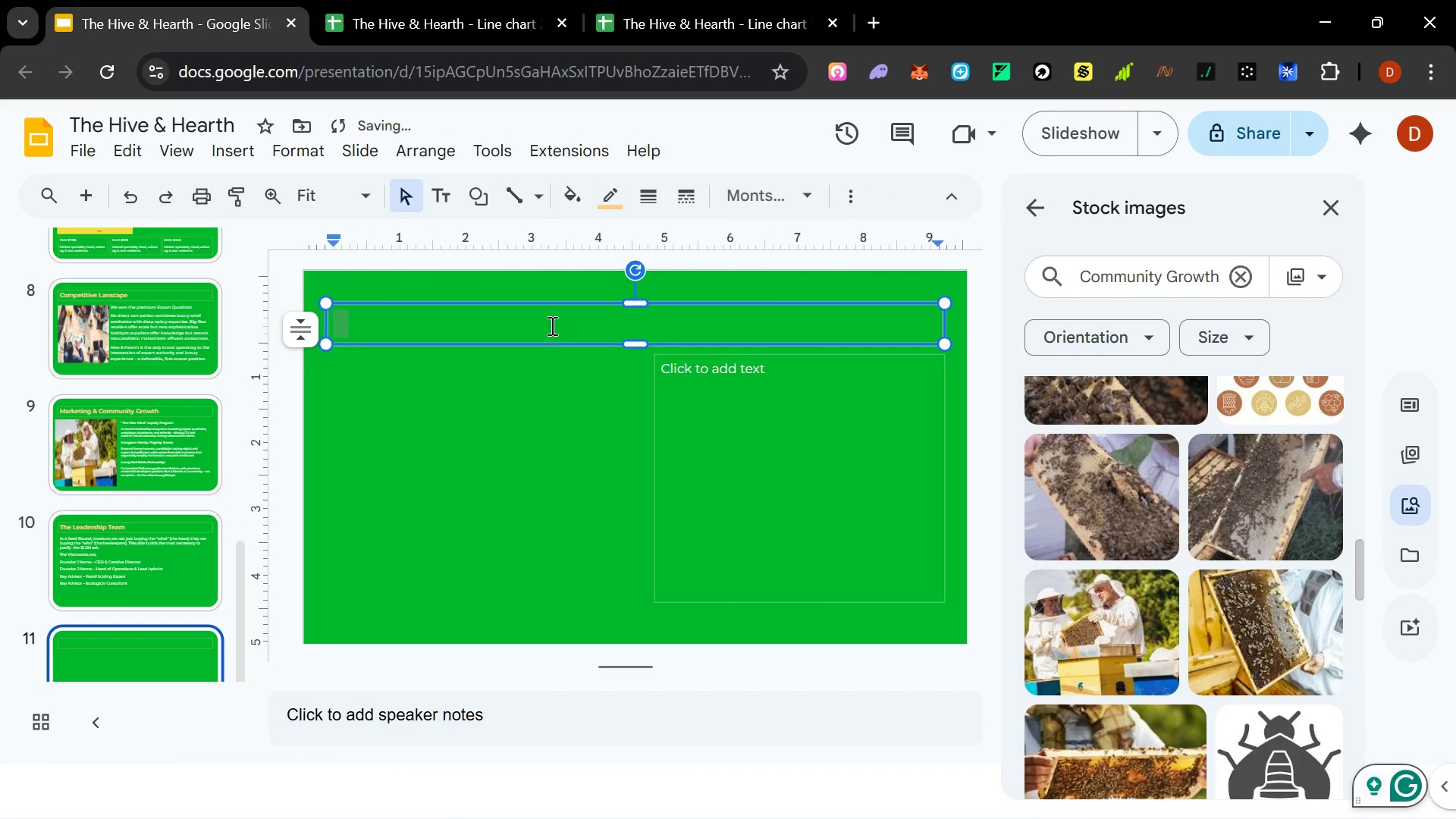 
type(Financial Projection)
key(Tab)
 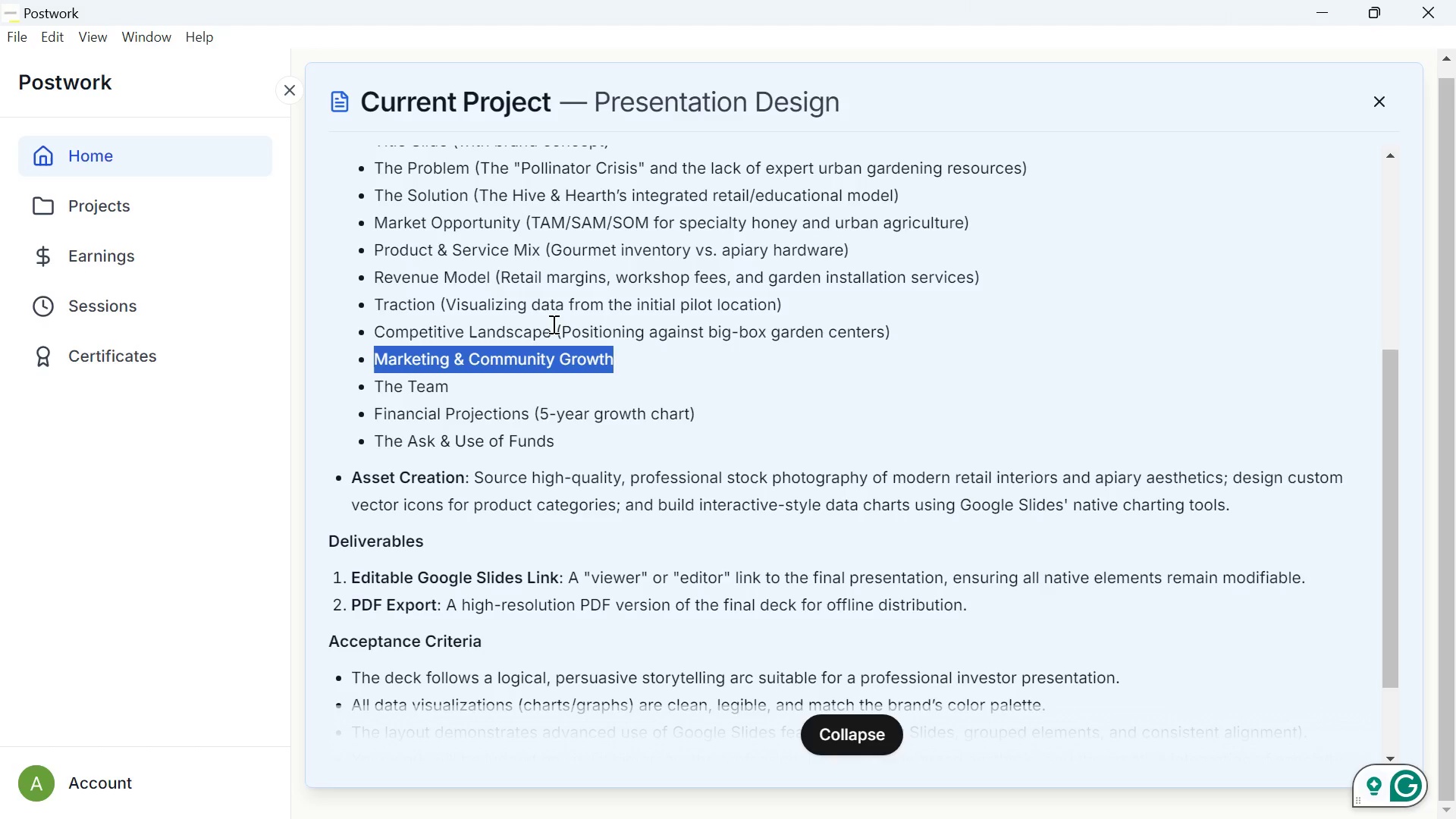 
hold_key(key=AltLeft, duration=0.31)